 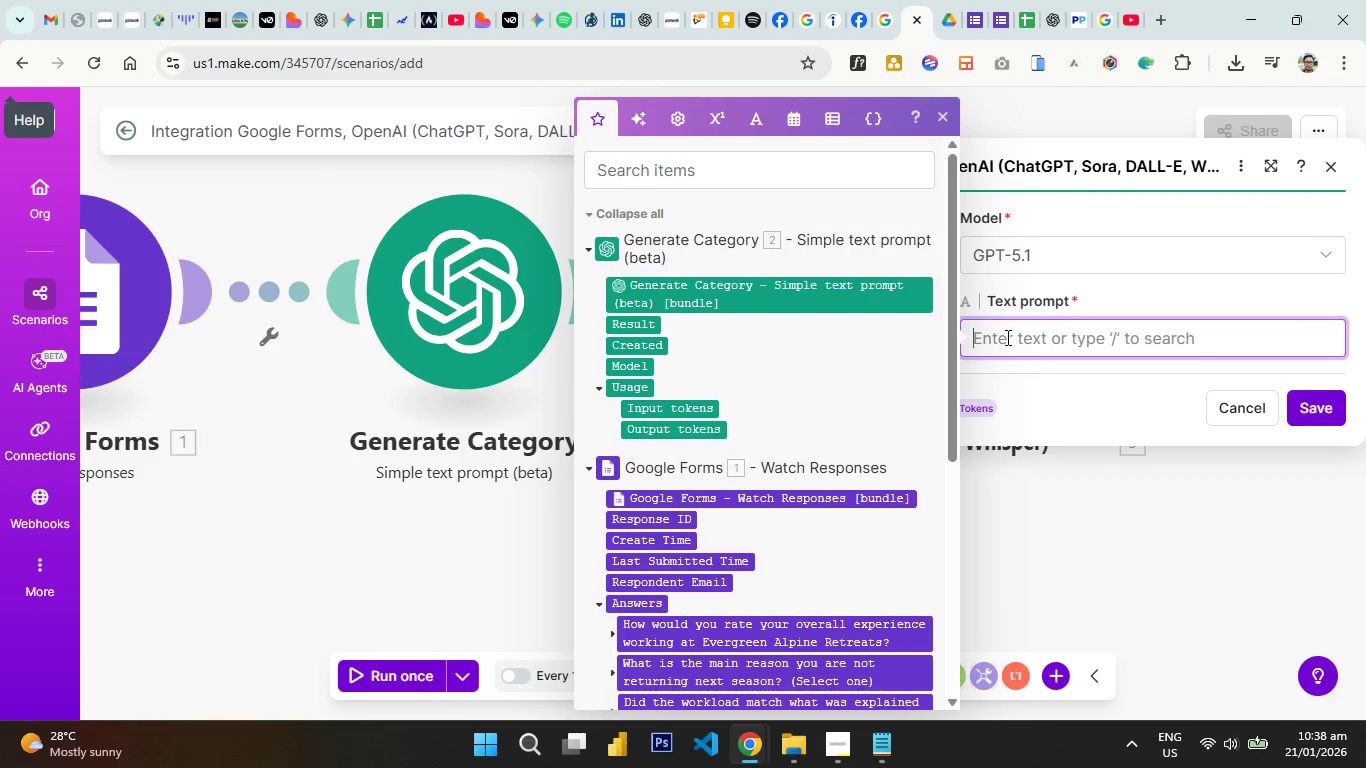 
type(Generate Sentiment Sr)
key(Backspace)
type(core based)
key(Backspace)
type( on the response from the survey. the S)
key(Backspace)
type(Core)
key(Backspace)
key(Backspace)
key(Backspace)
key(Backspace)
type(Score will)
key(Backspace)
key(Backspace)
key(Backspace)
key(Backspace)
type(is 1. )
key(Backspace)
key(Backspace)
type( being Very Negative and 5 as Very Positib)
key(Backspace)
type(ve.)
 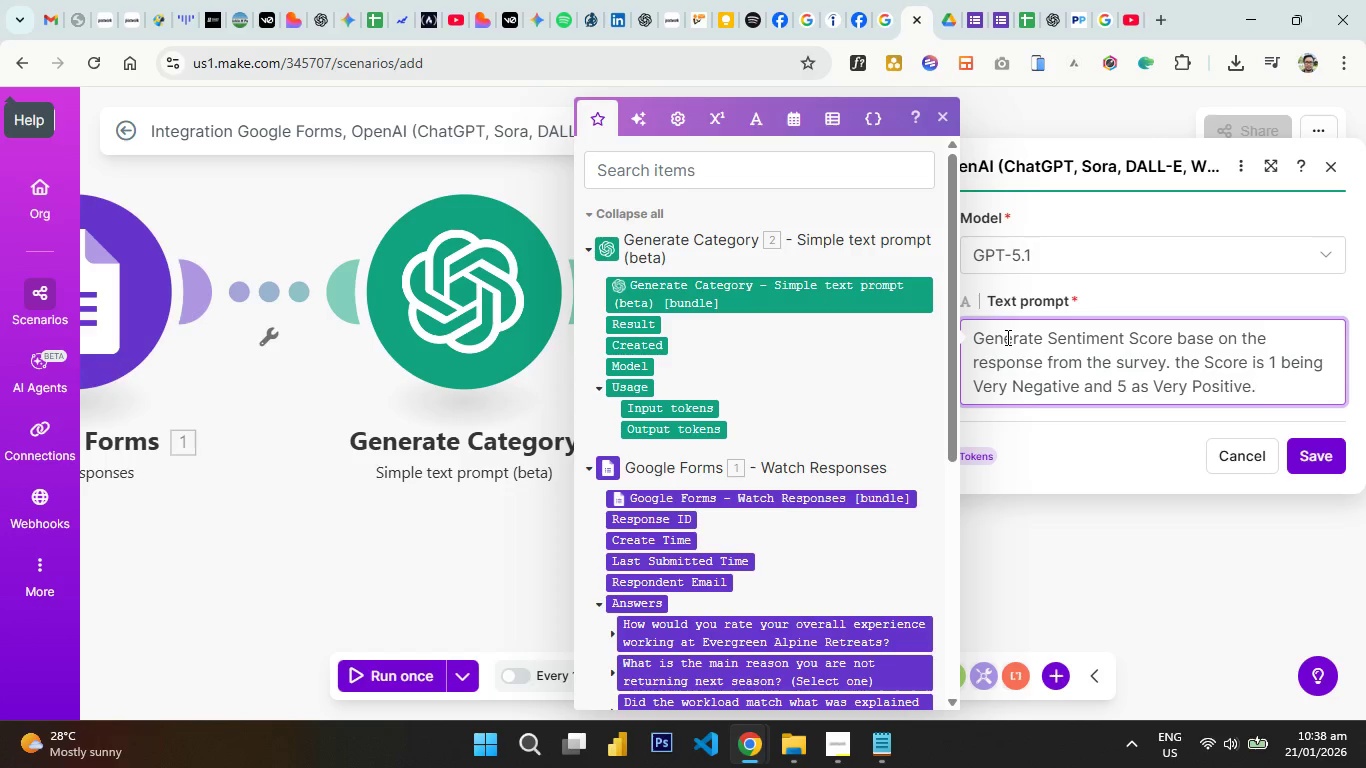 
key(Shift+Enter)
 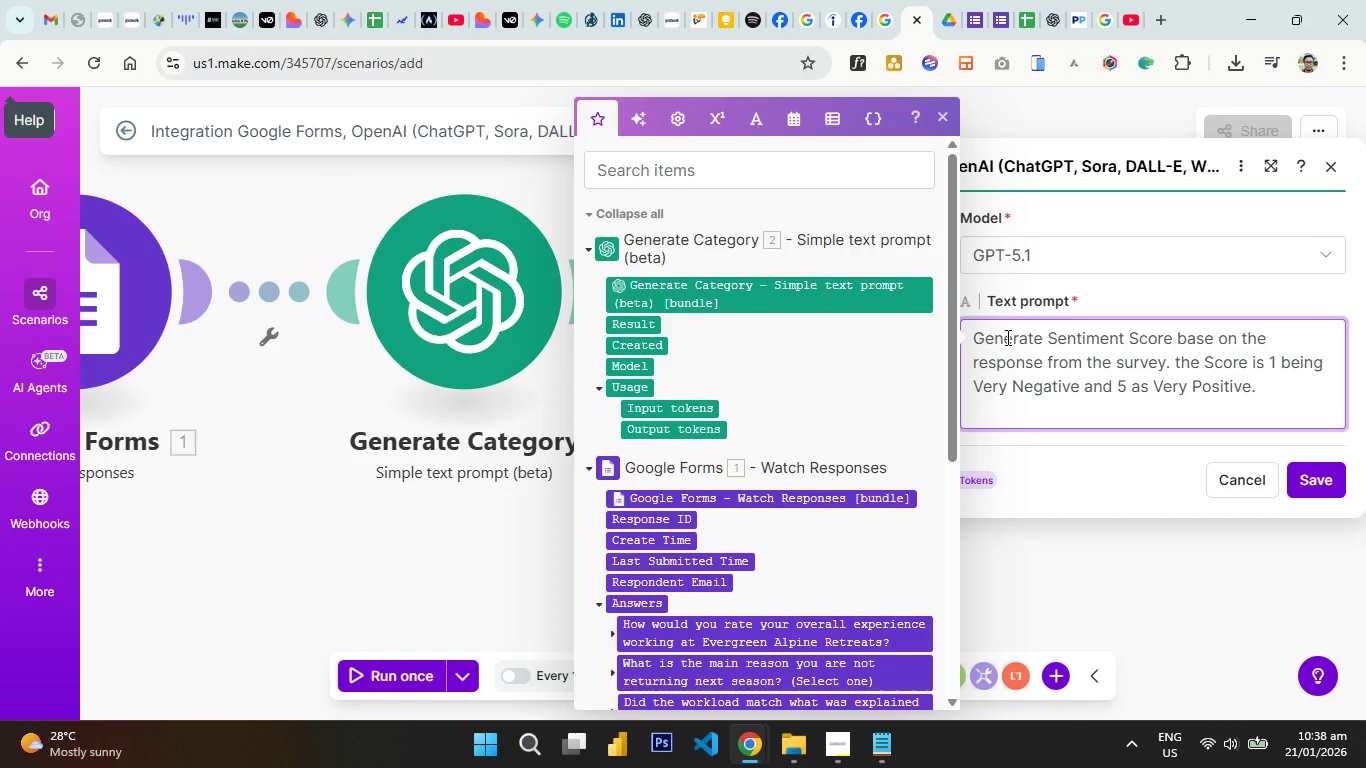 
type(and)
key(Backspace)
type(ser o)
key(Backspace)
key(Backspace)
key(Backspace)
key(Backspace)
type(wer only o)
key(Backspace)
type(in numbers.)
 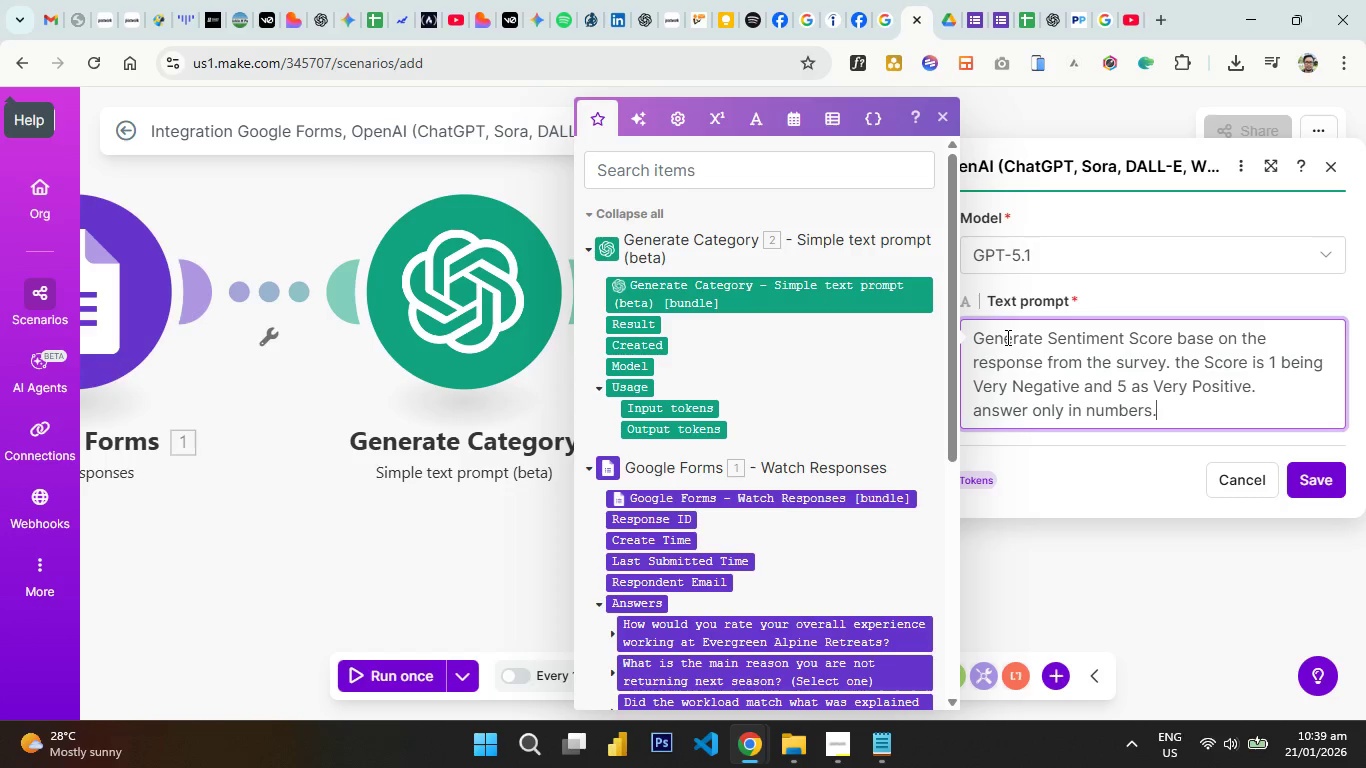 
wait(5.8)
 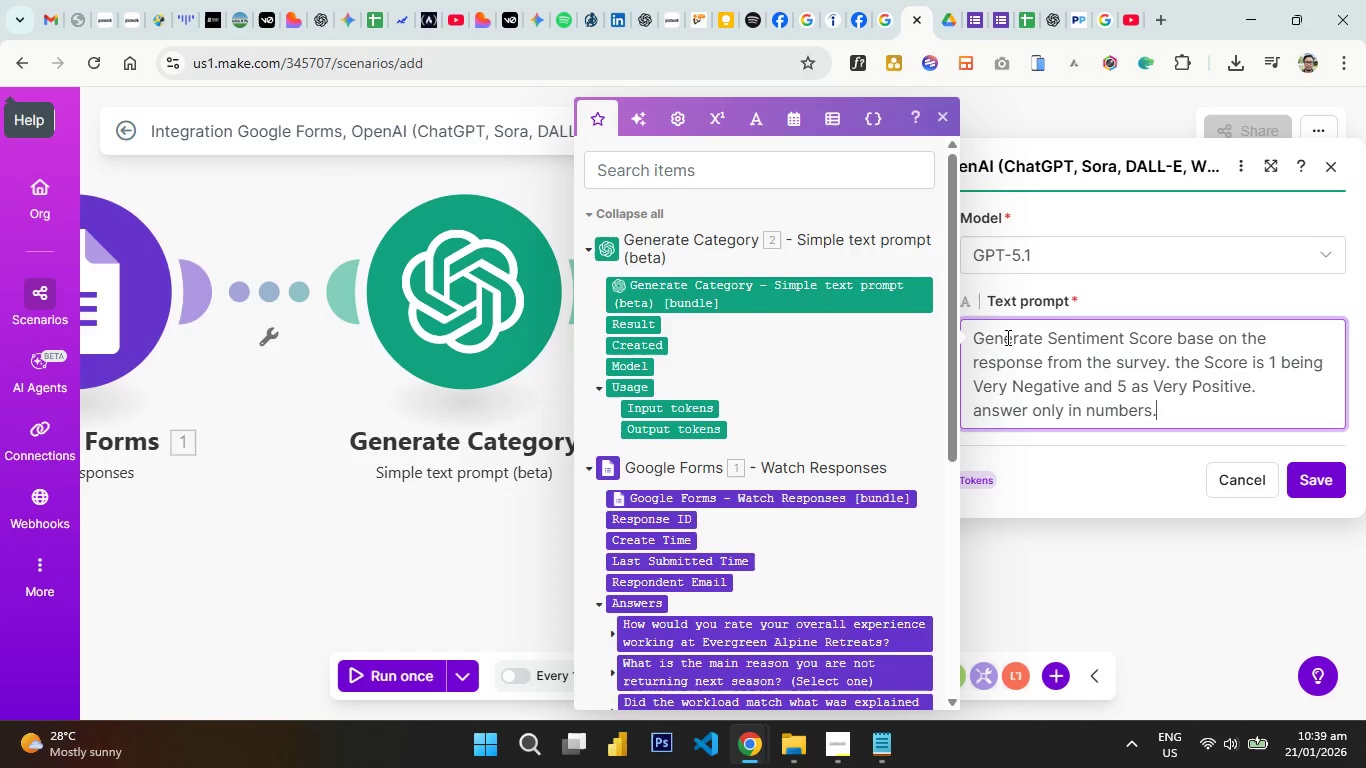 
key(Space)
 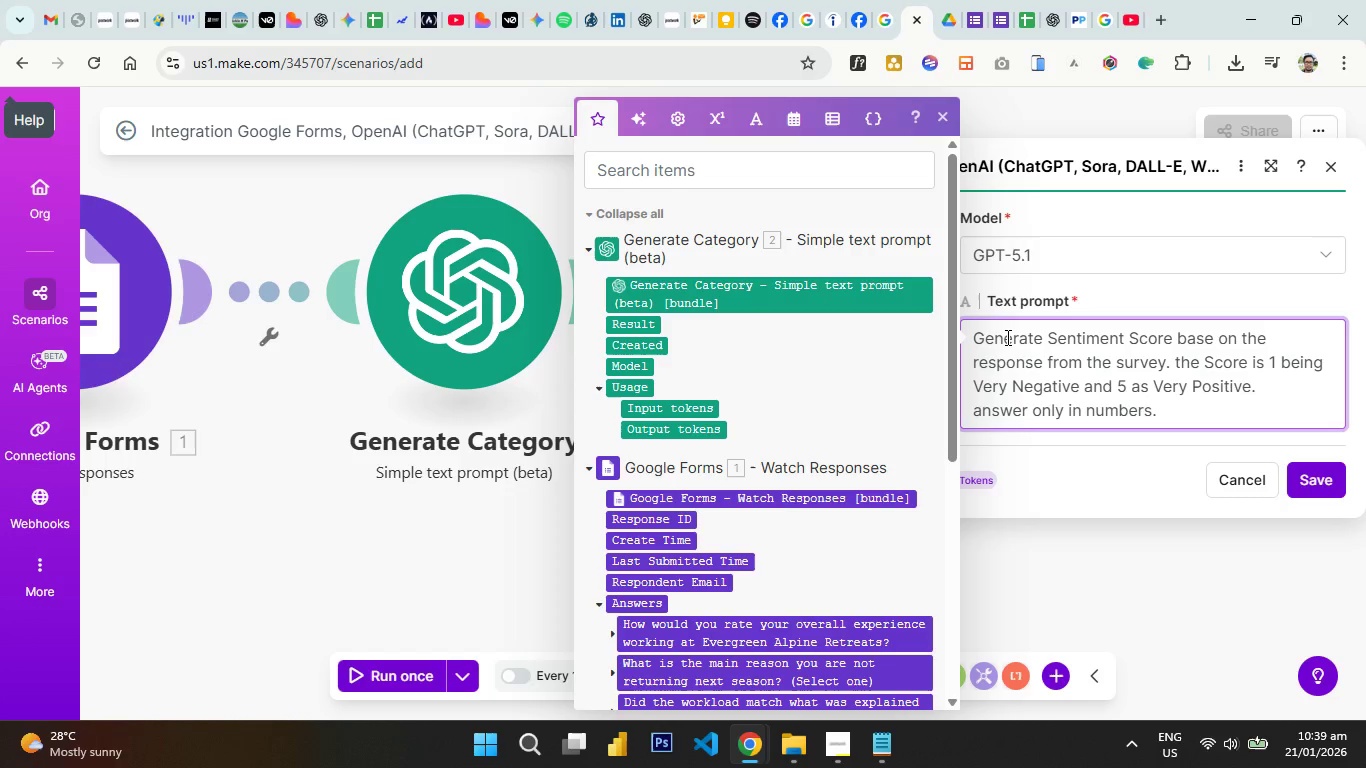 
key(1)
 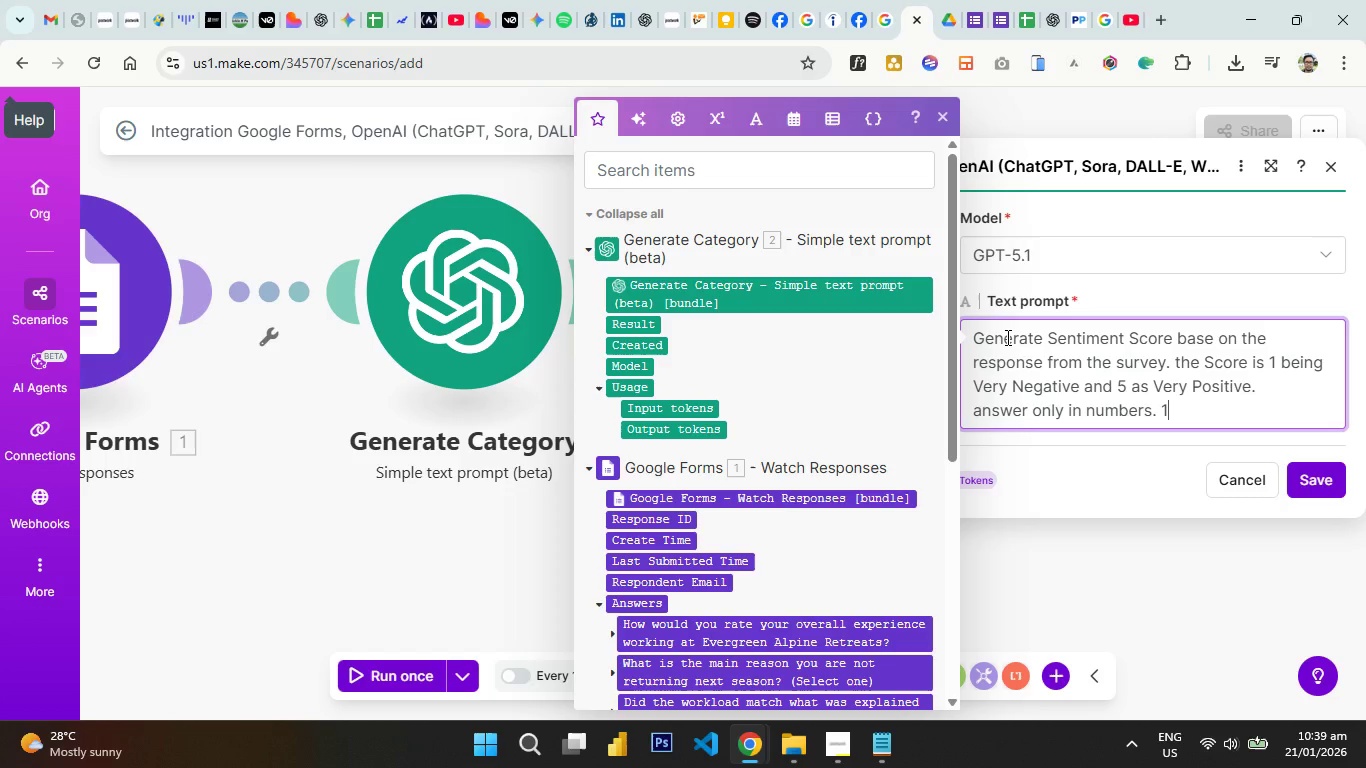 
key(Backspace)
 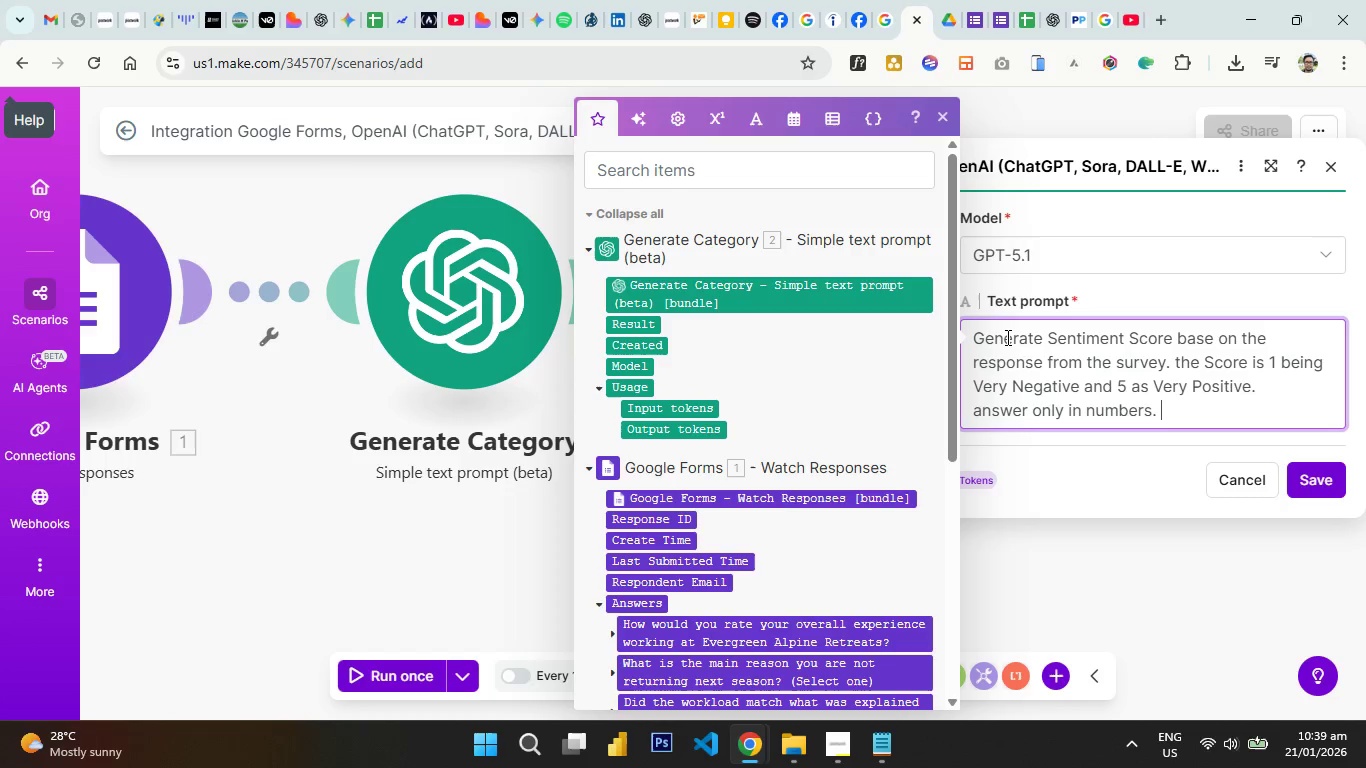 
key(Backspace)
 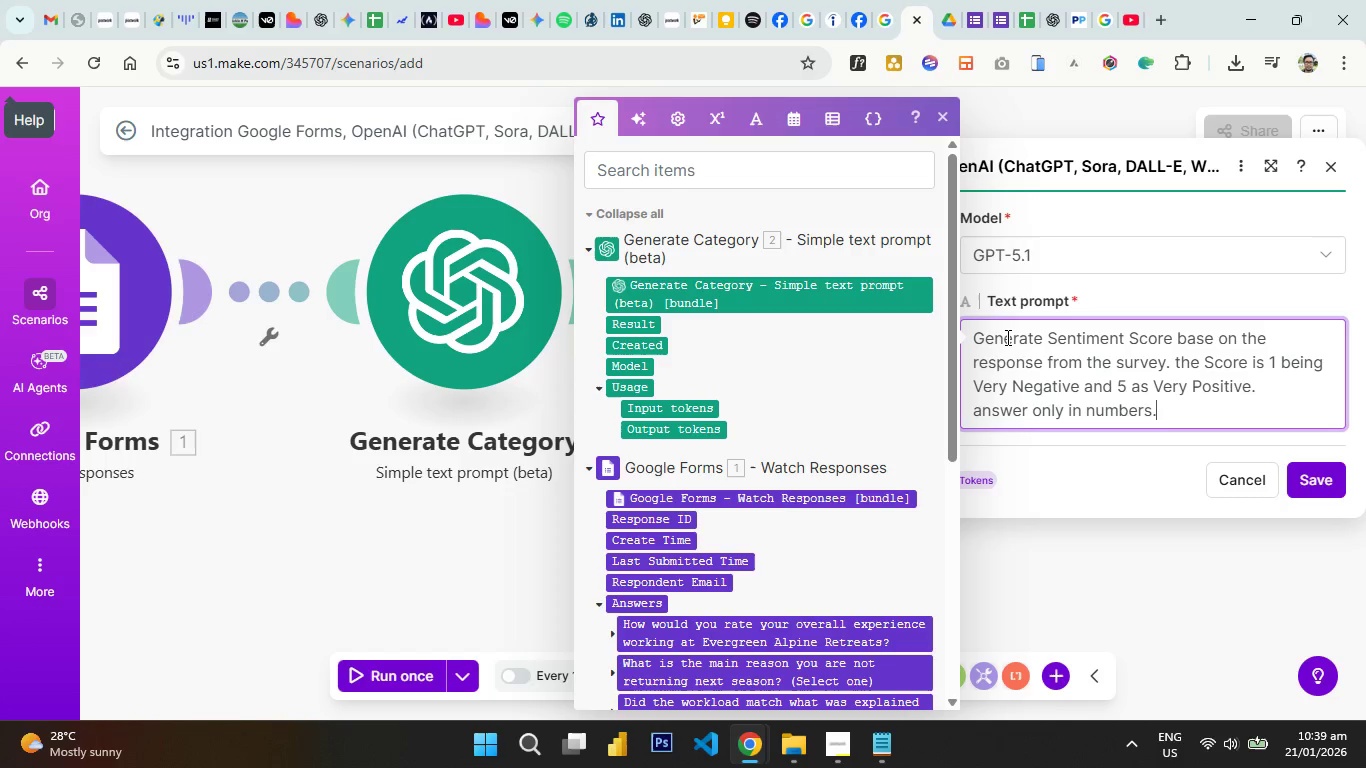 
key(Backspace)
 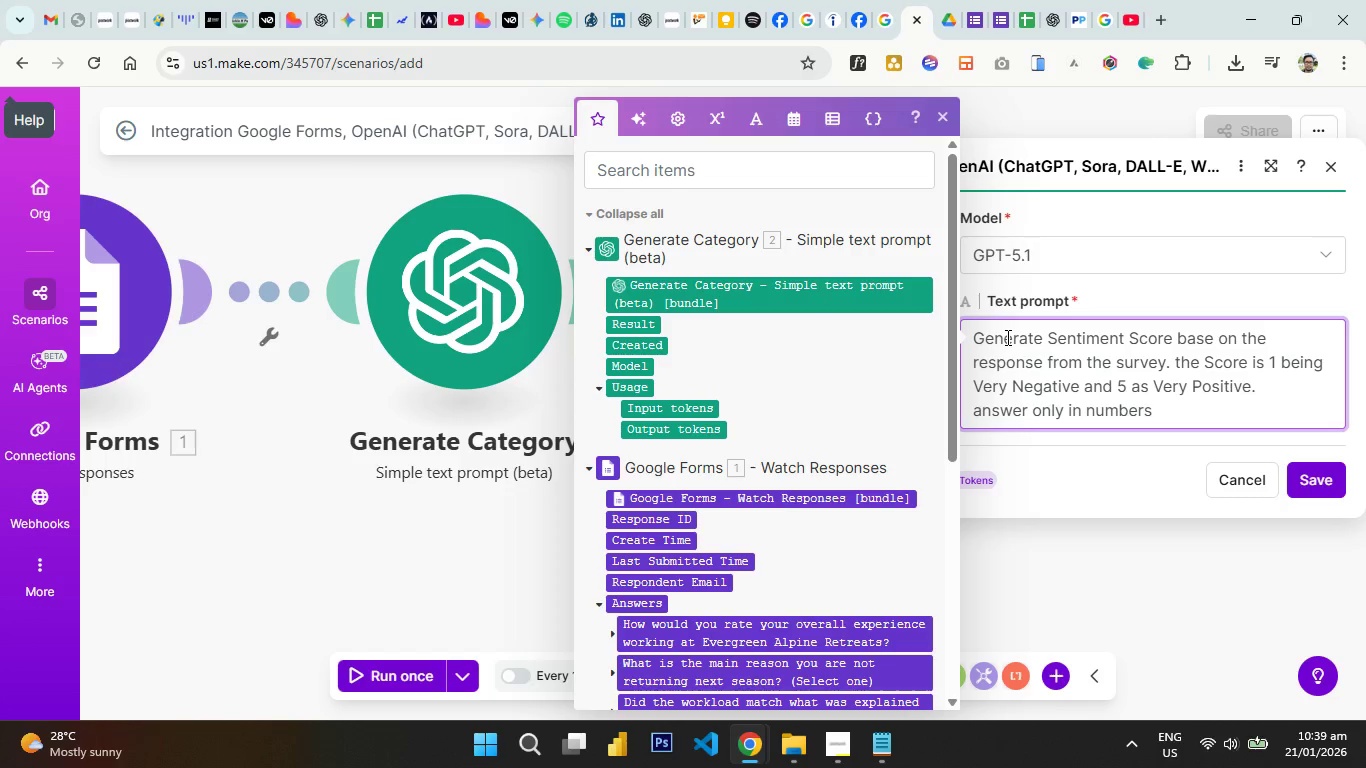 
key(Period)
 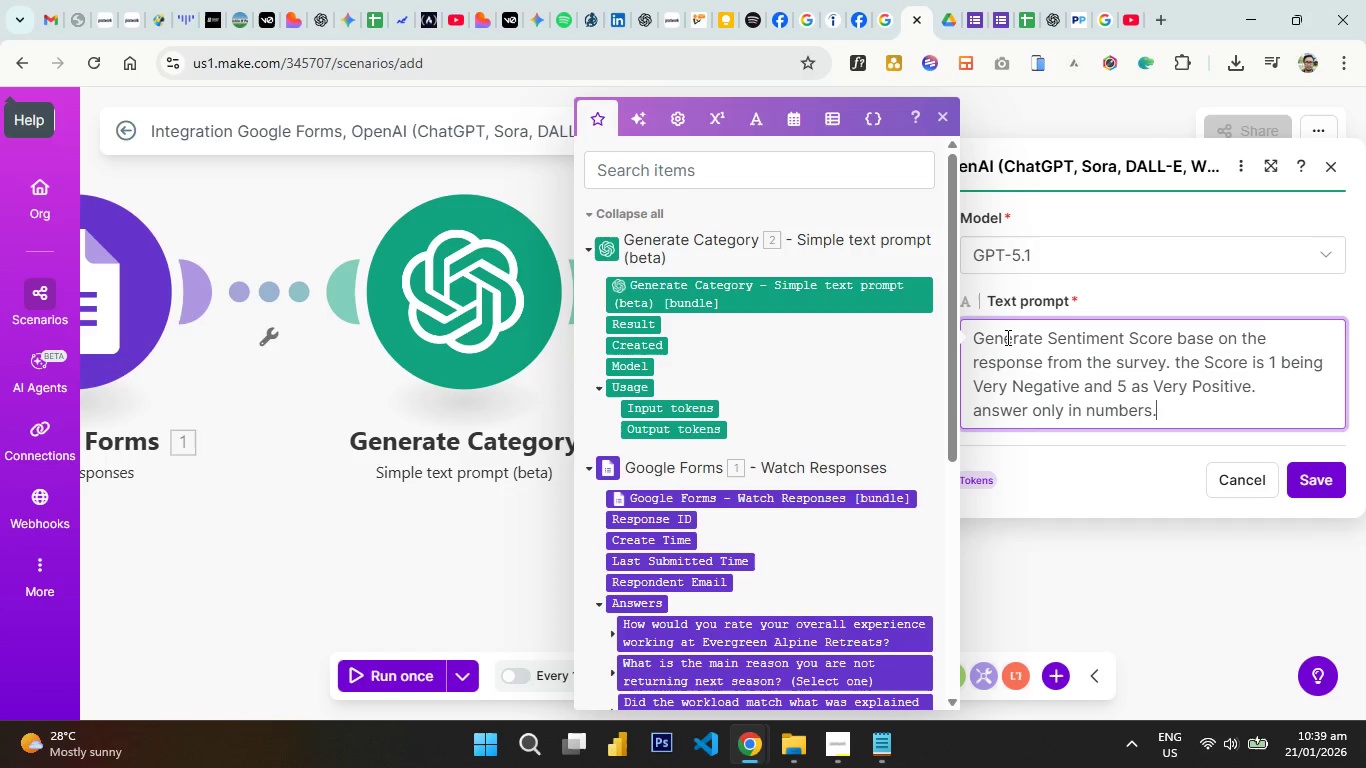 
key(Shift+Enter)
 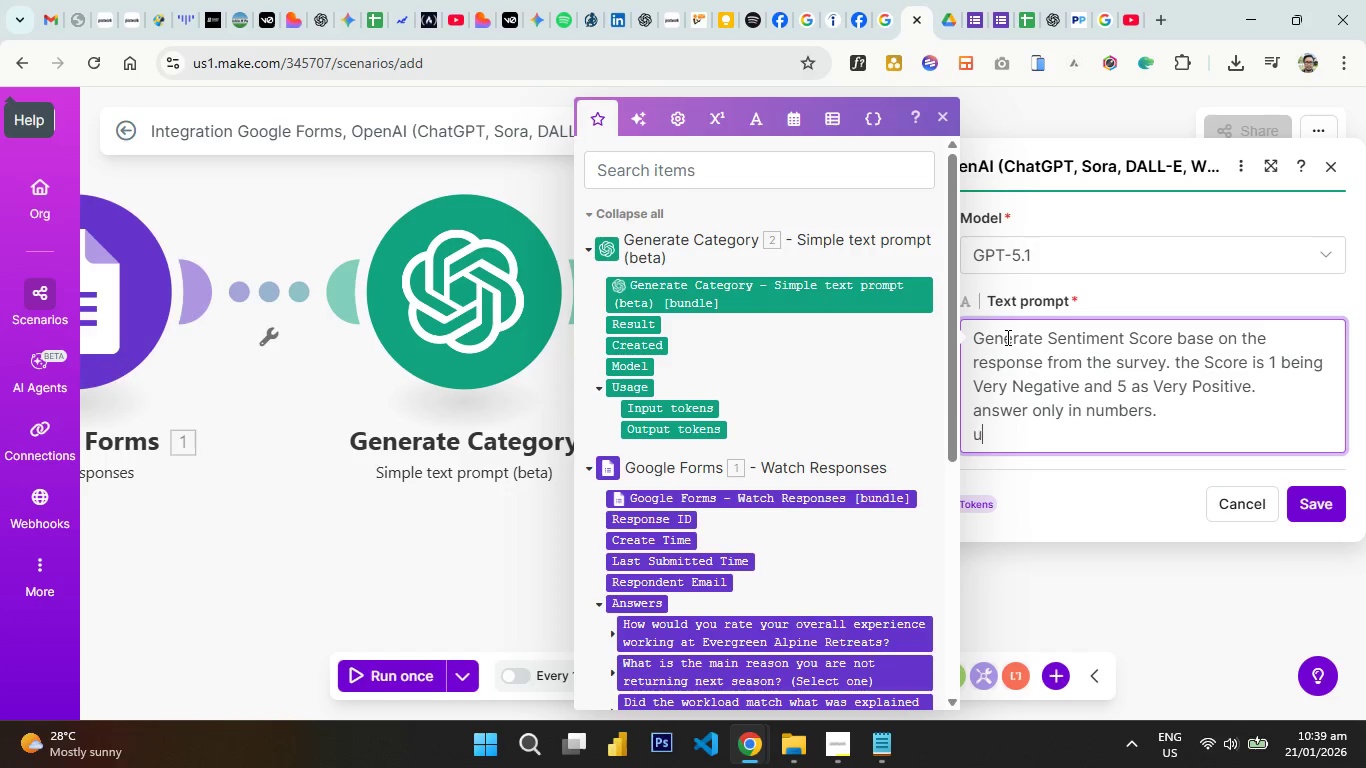 
type(use the data f)
key(Backspace)
type(to conclude your answer.)
 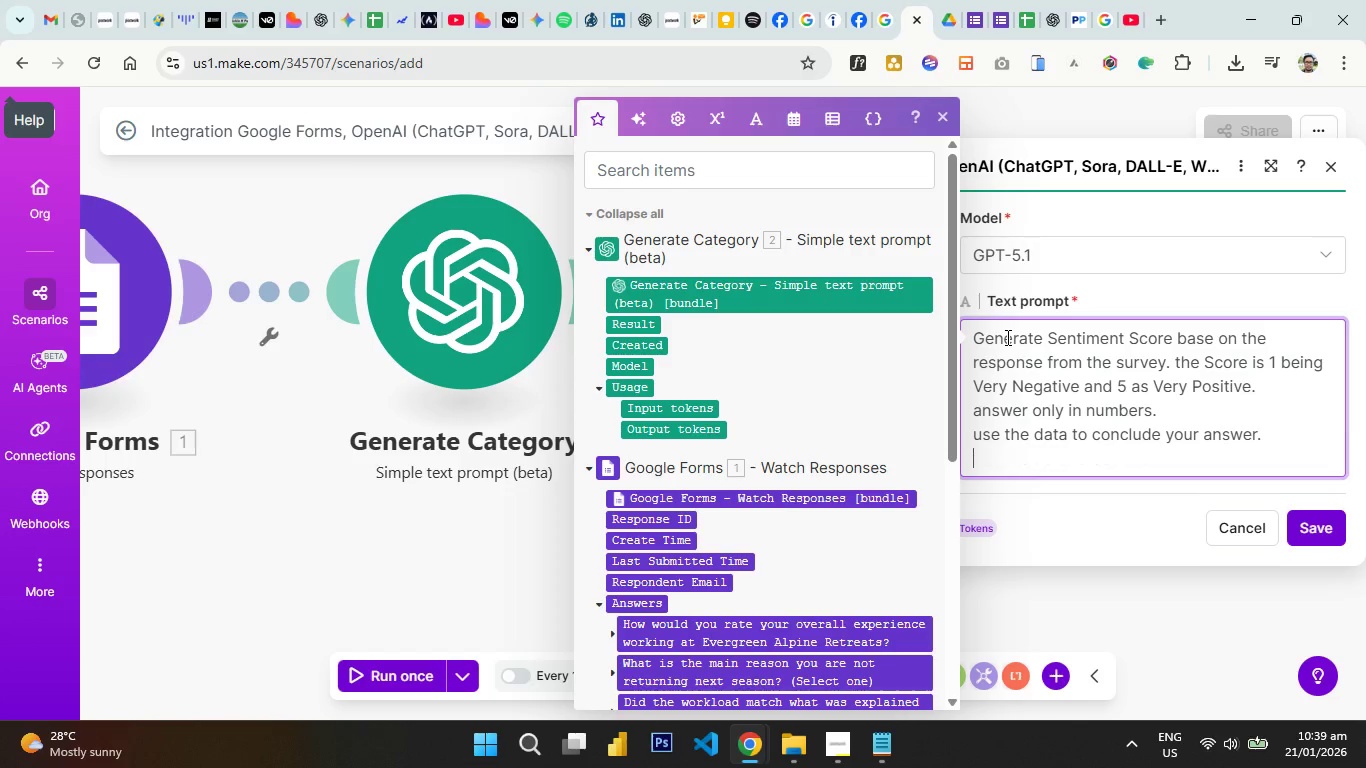 
key(Shift+Enter)
 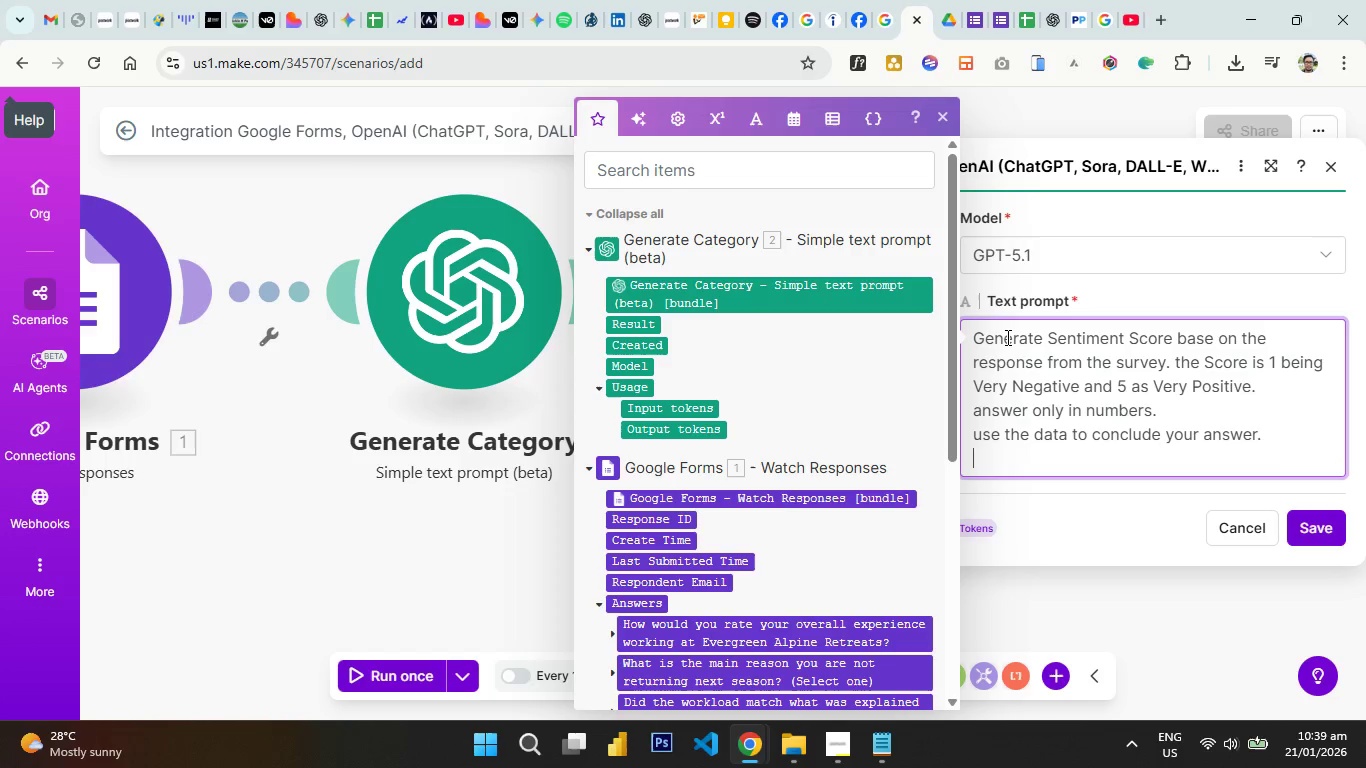 
key(Backspace)
type( here is the data)
 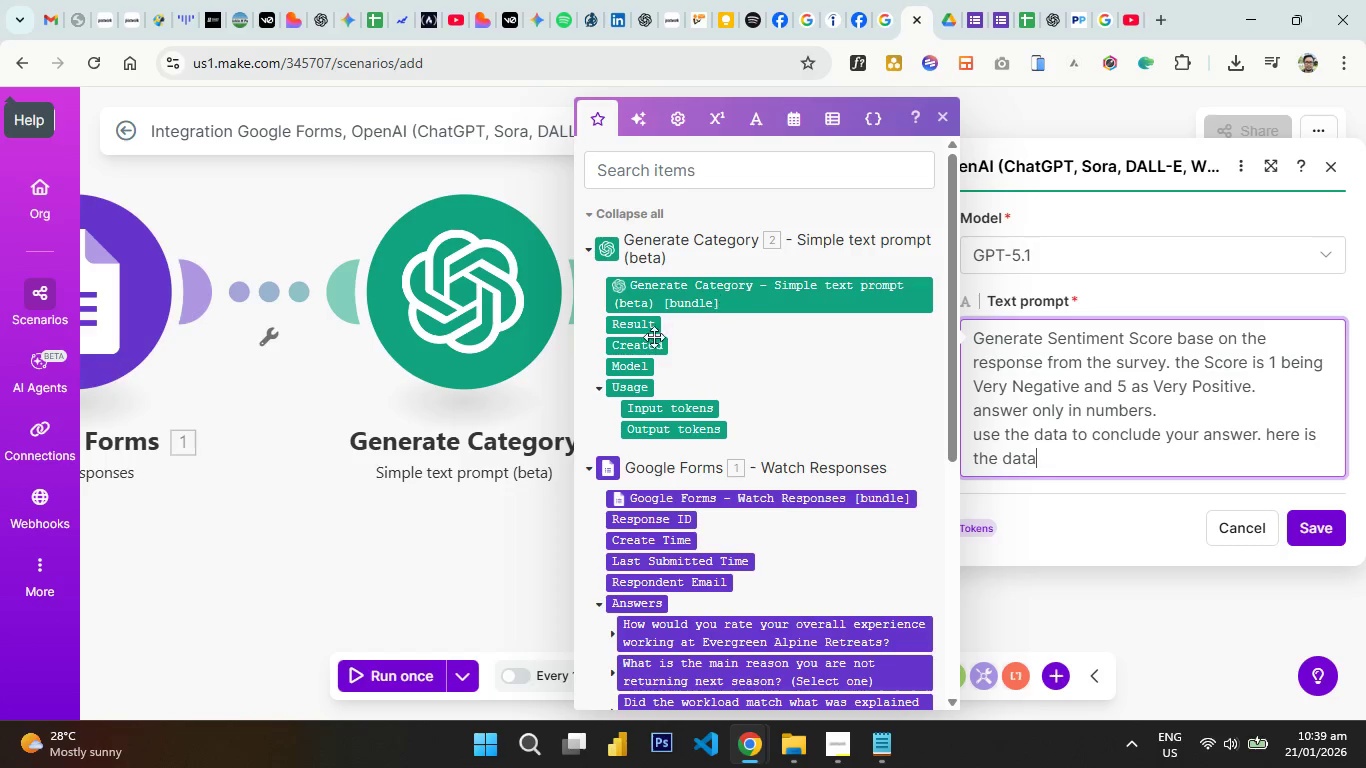 
left_click([704, 174])
 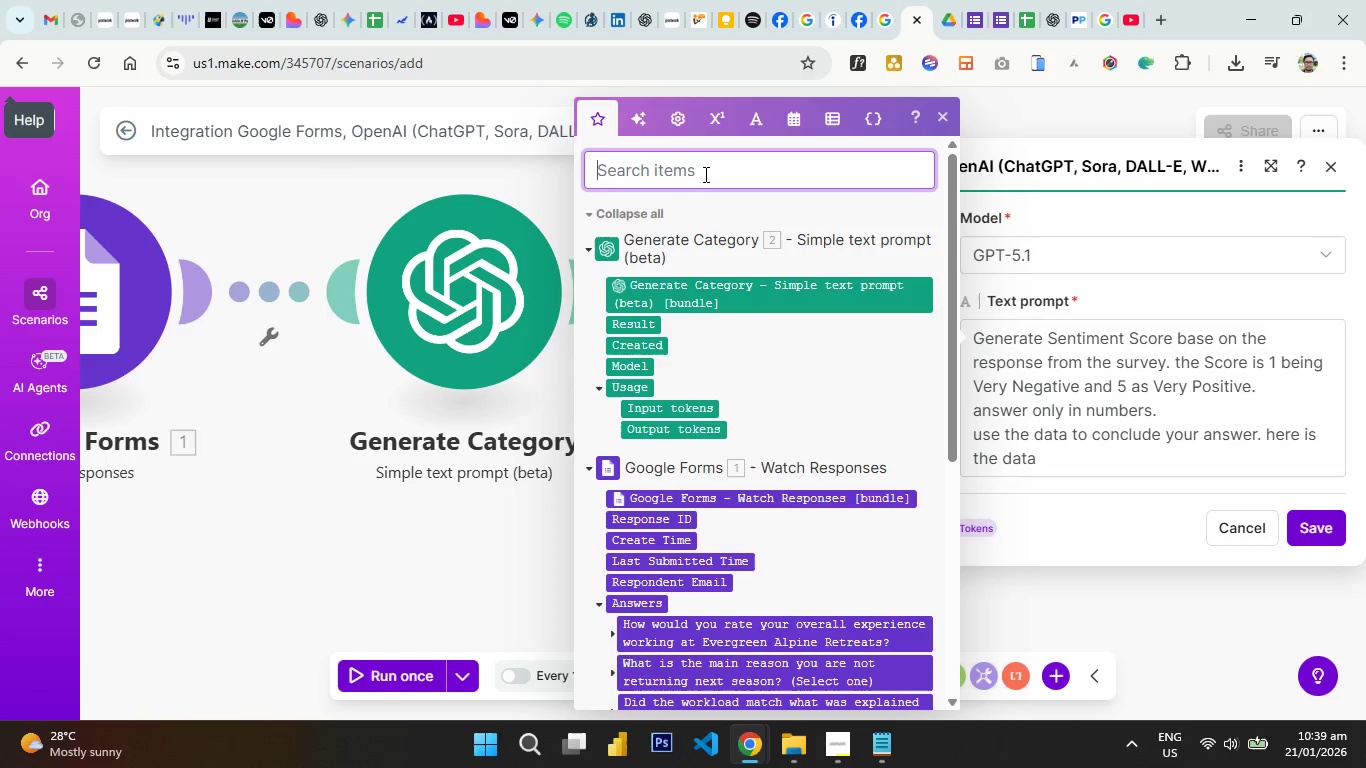 
type(answ)
 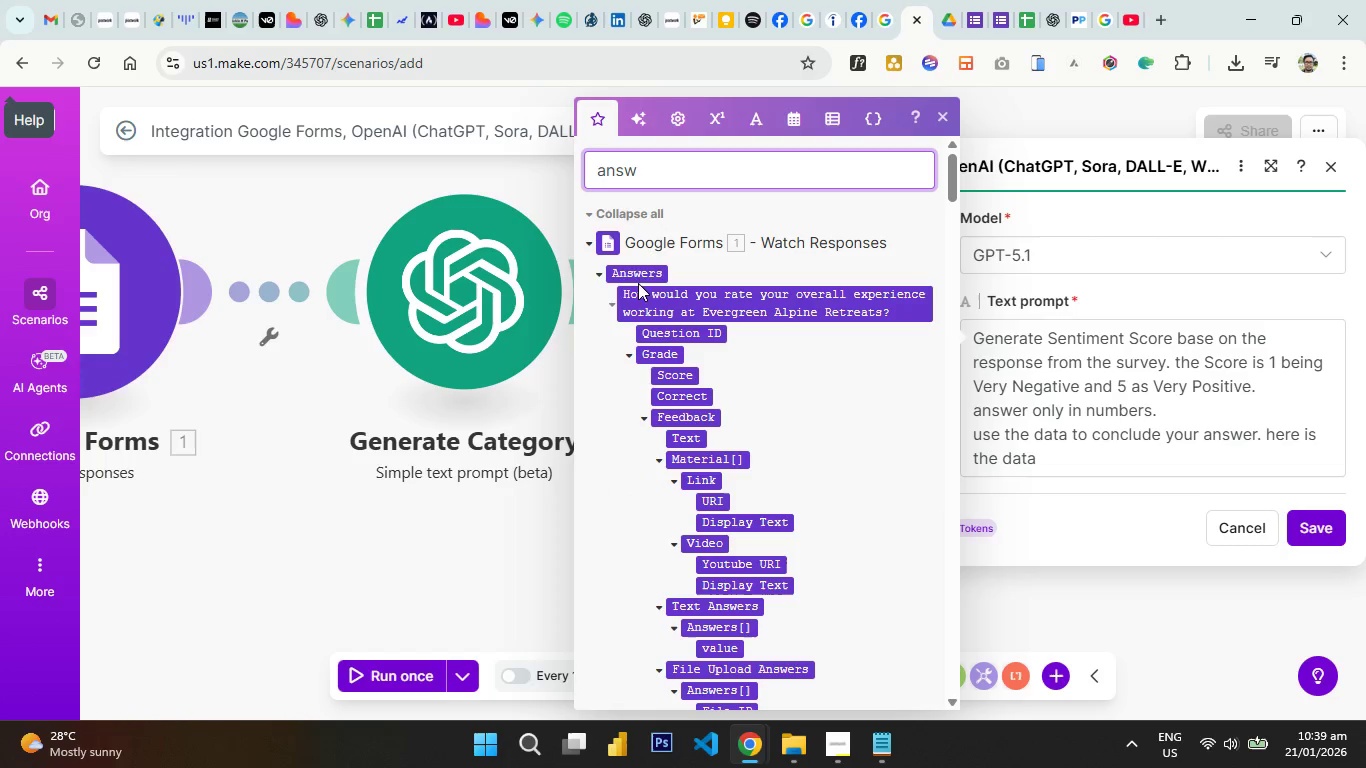 
left_click_drag(start_coordinate=[635, 272], to_coordinate=[1121, 457])
 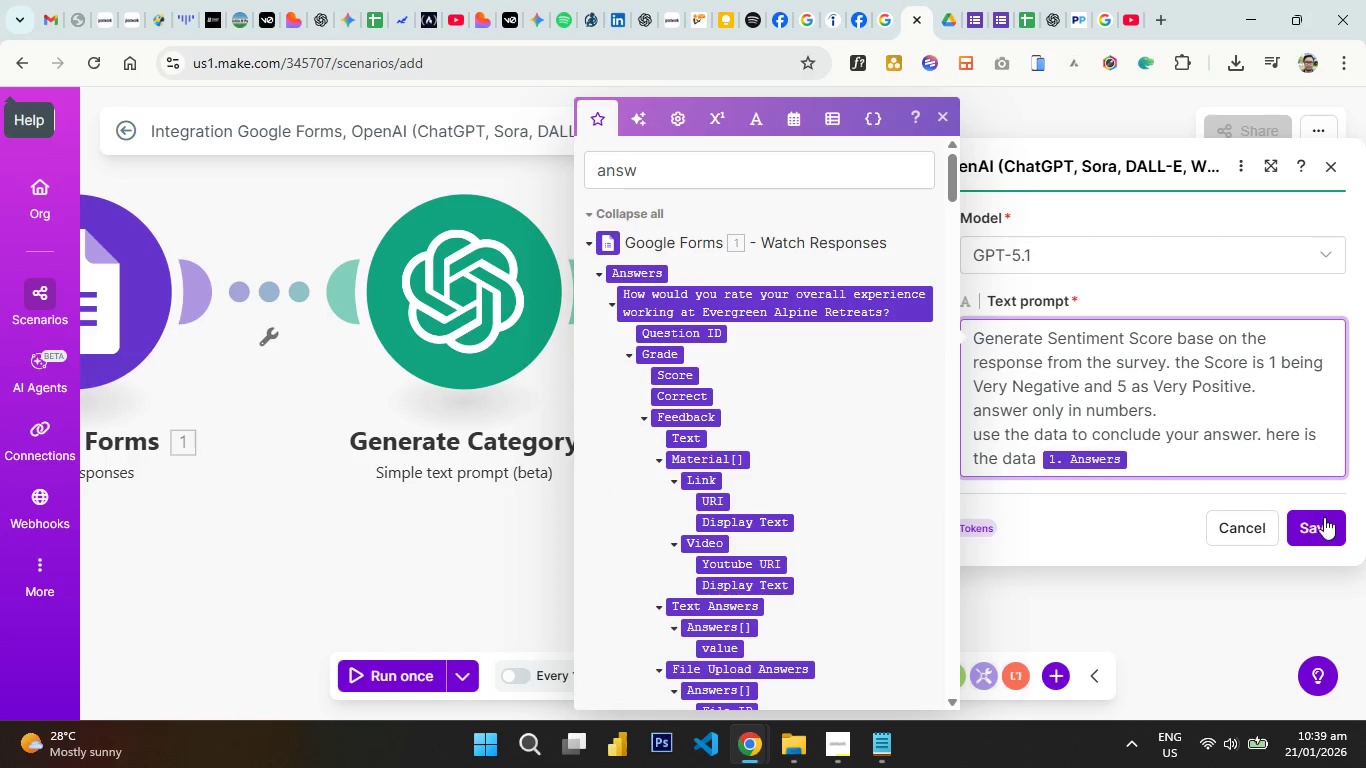 
left_click([1324, 520])
 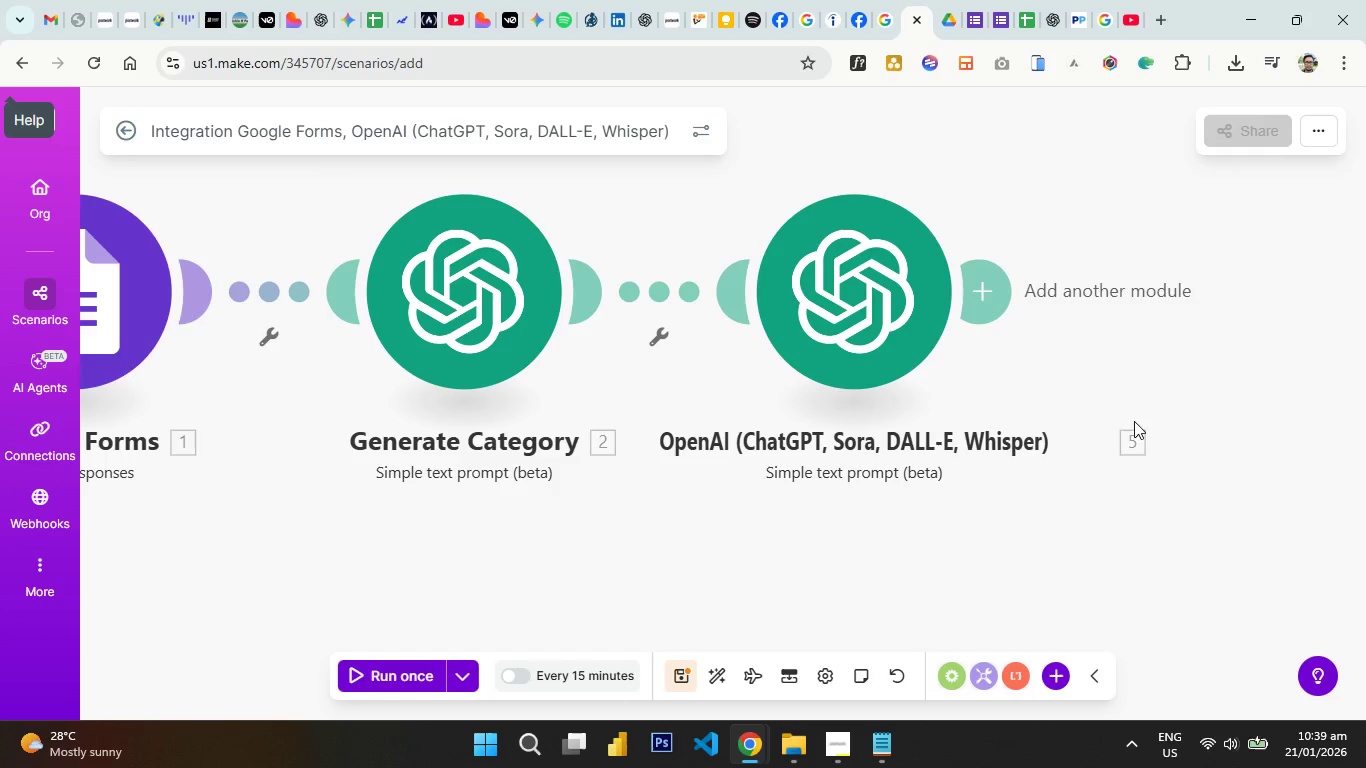 
left_click([844, 735])